 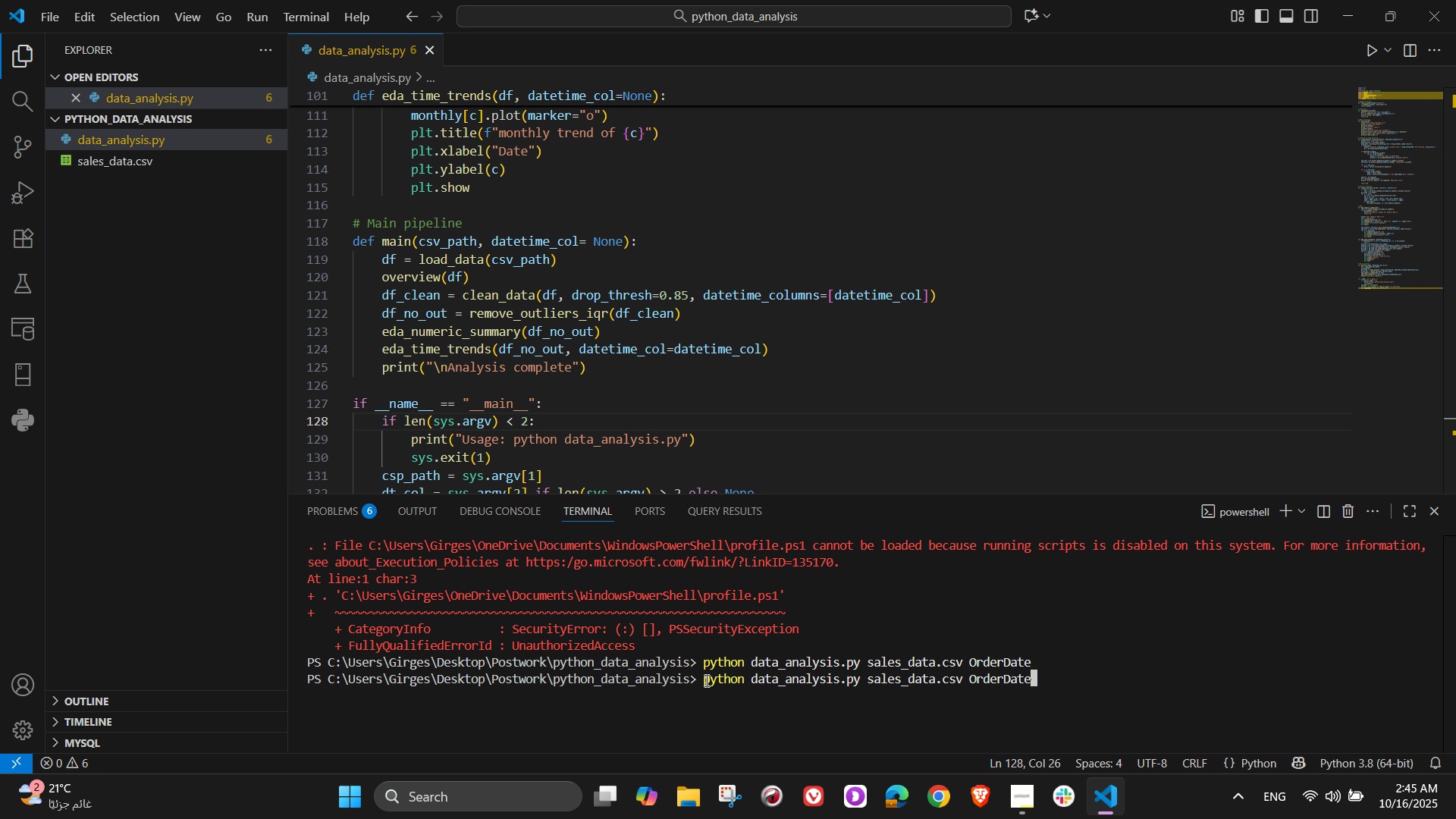 
key(ArrowUp)
 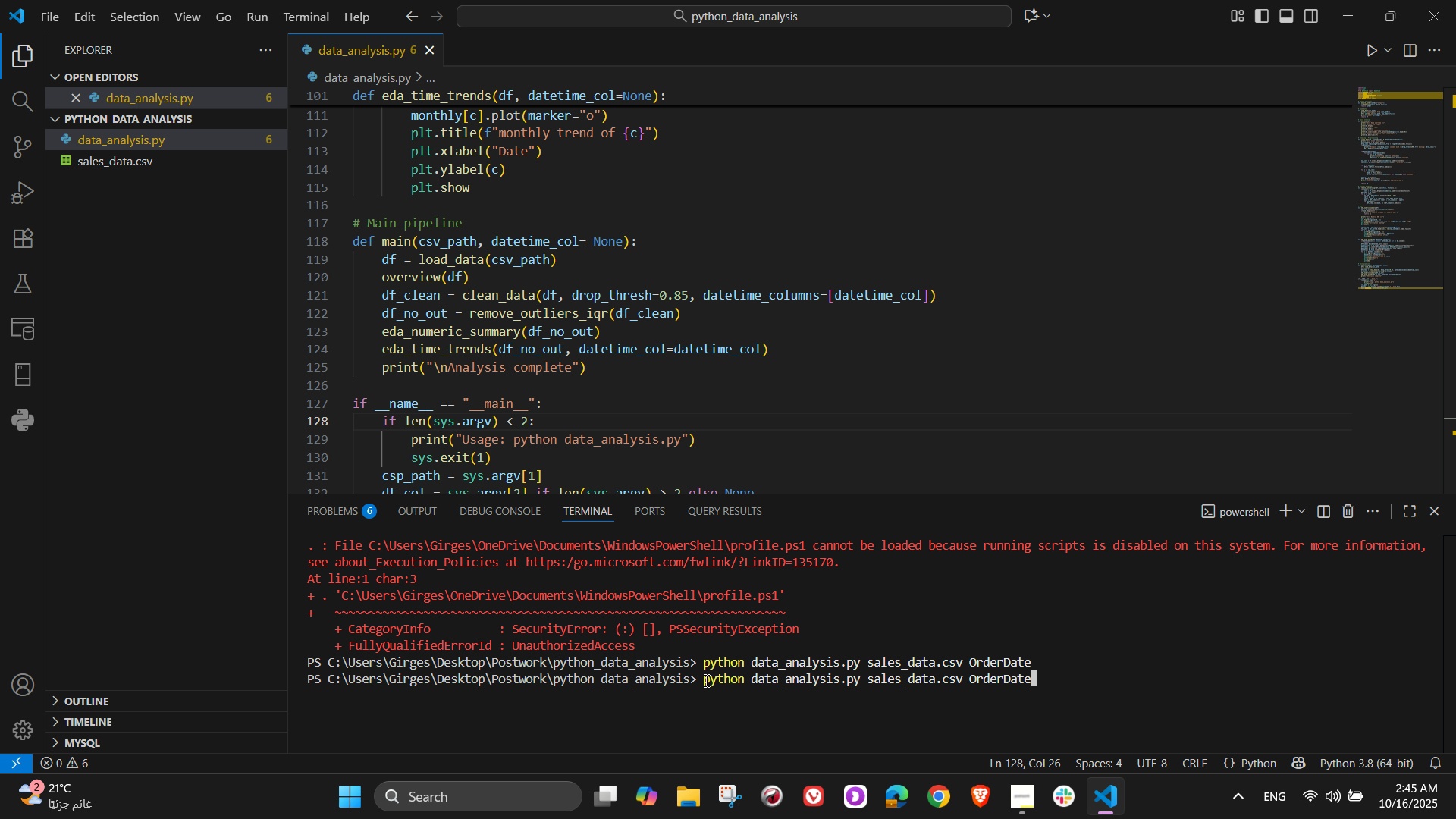 
key(Enter)
 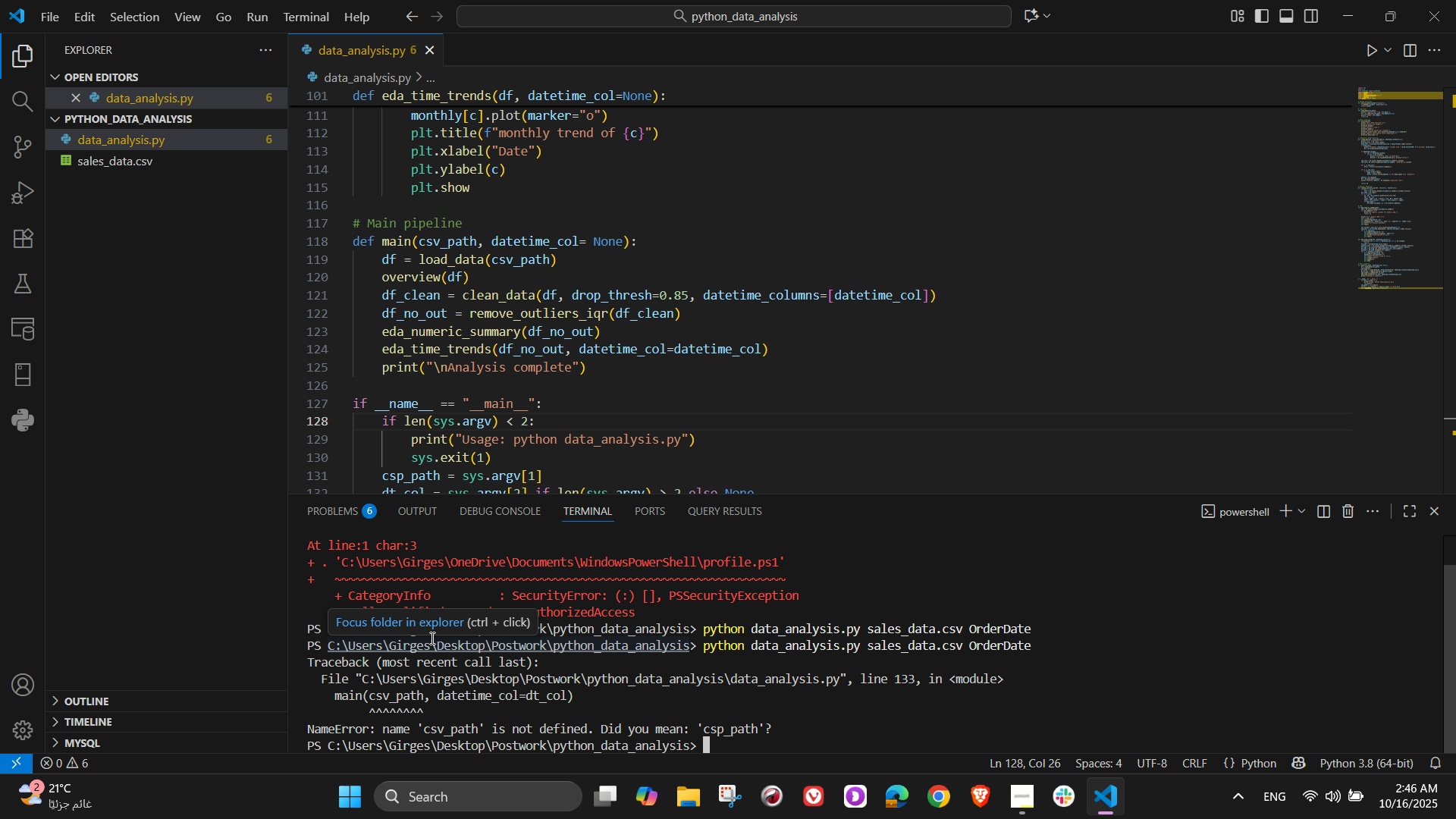 
wait(34.3)
 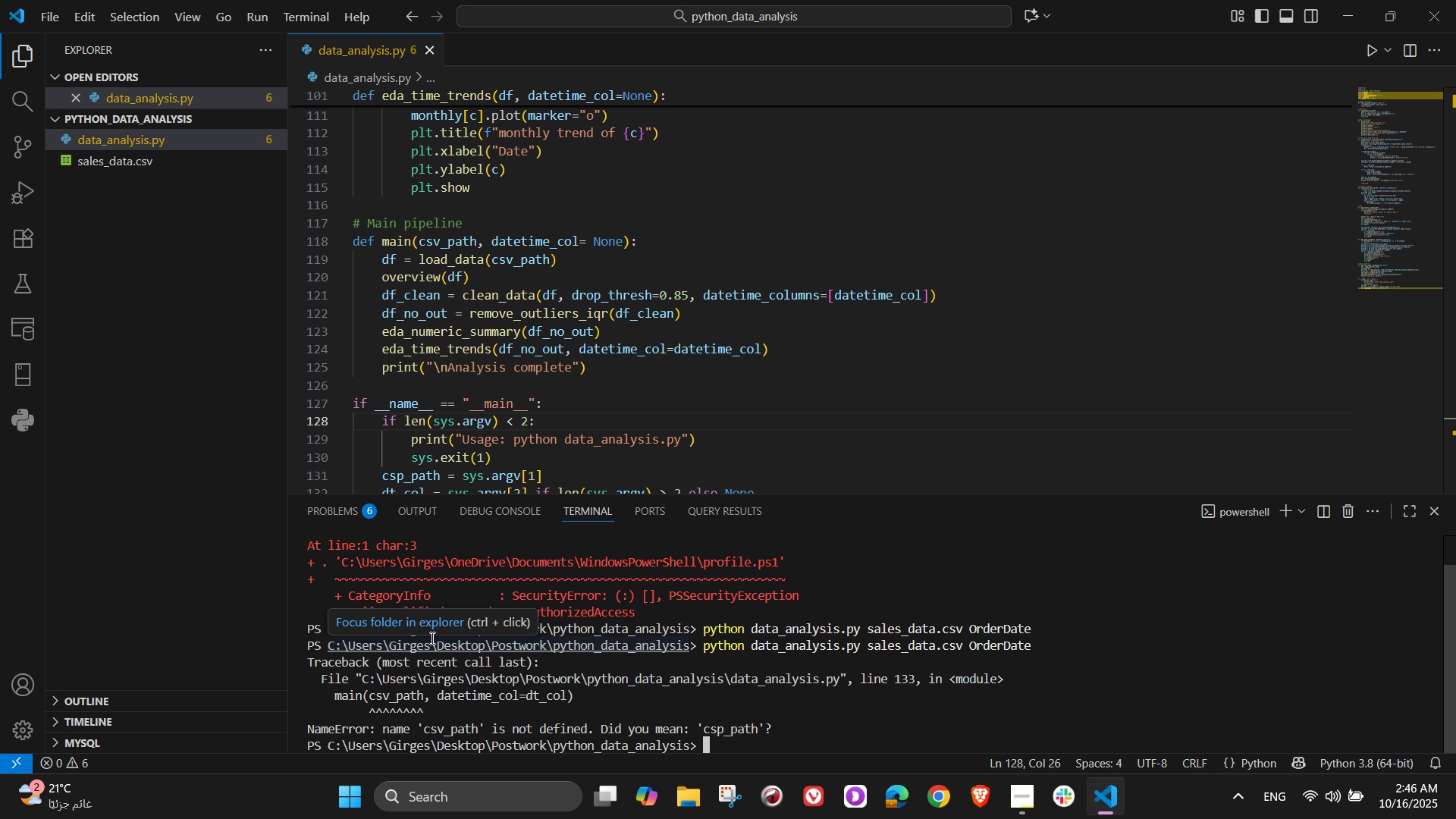 
scroll: coordinate [469, 438], scroll_direction: down, amount: 2.0
 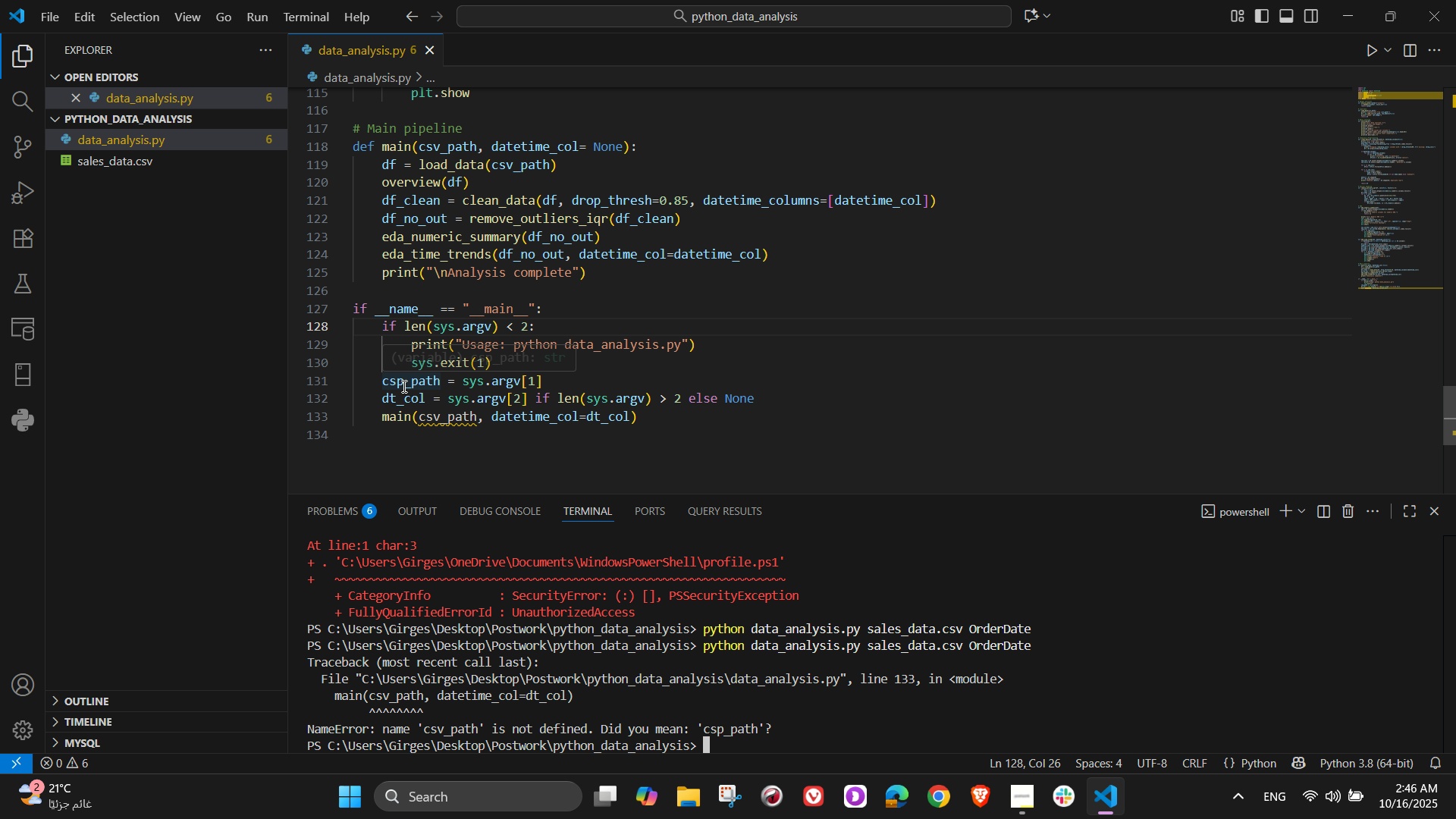 
left_click([403, 386])
 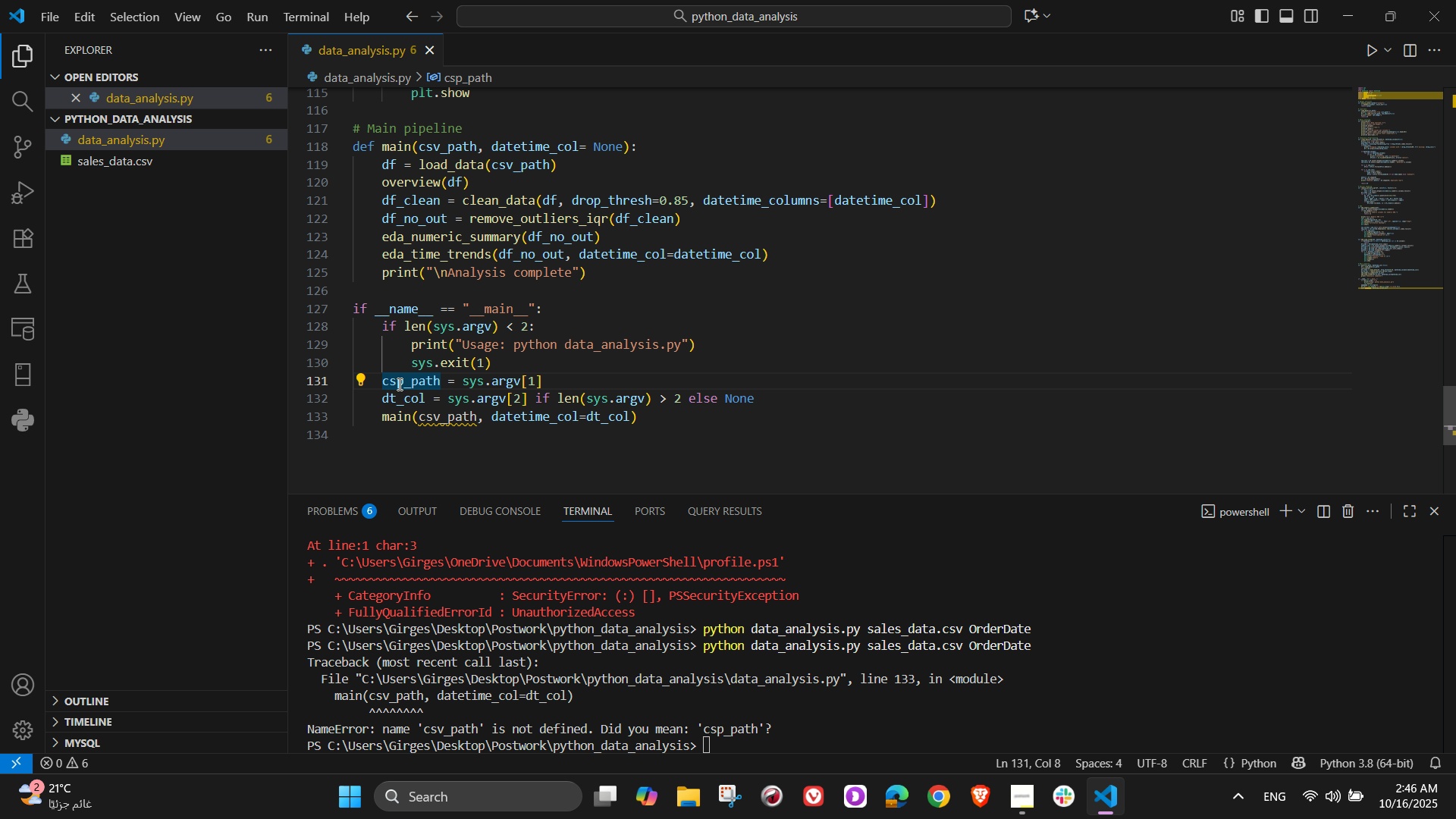 
left_click([398, 384])
 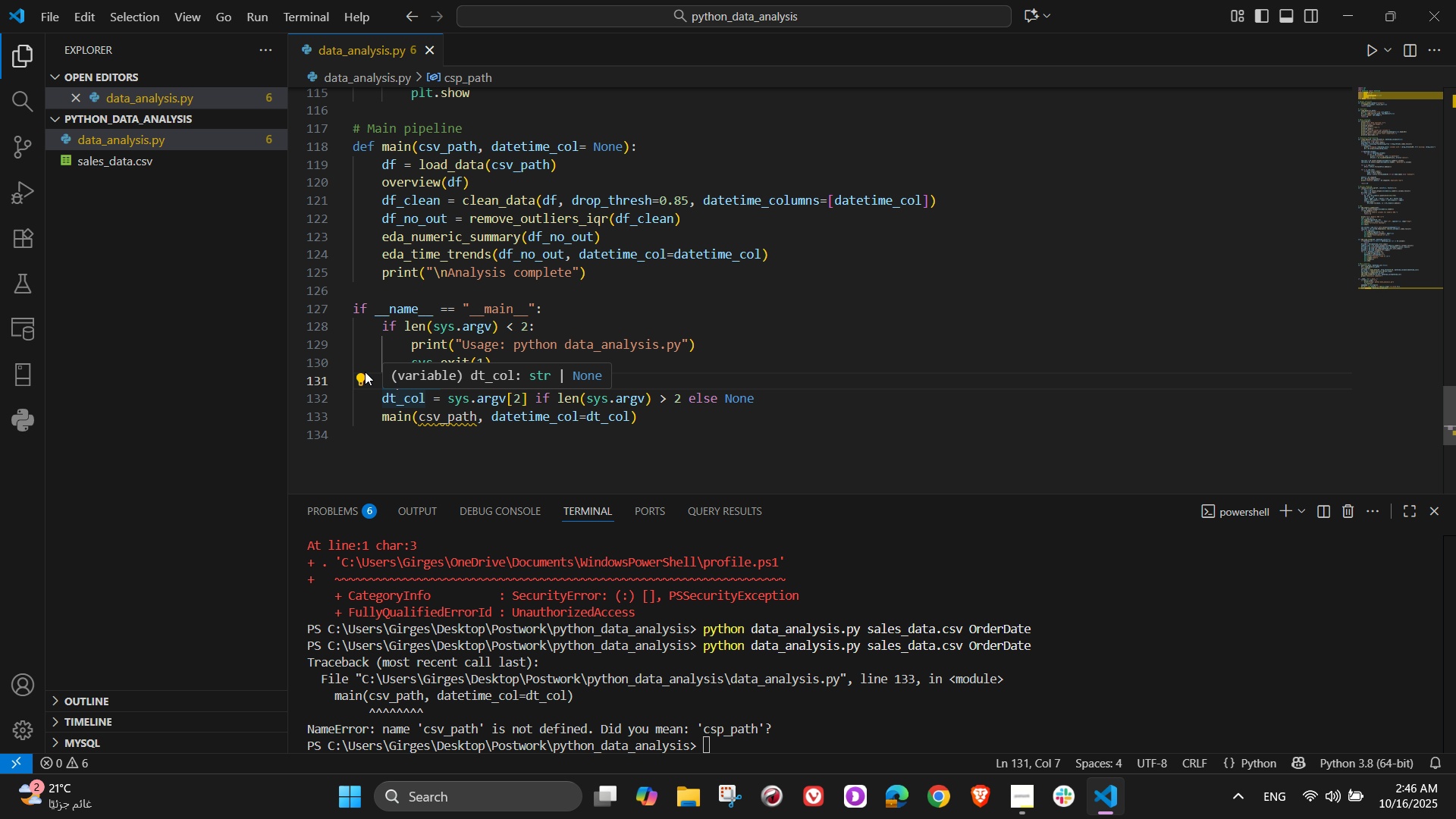 
wait(19.33)
 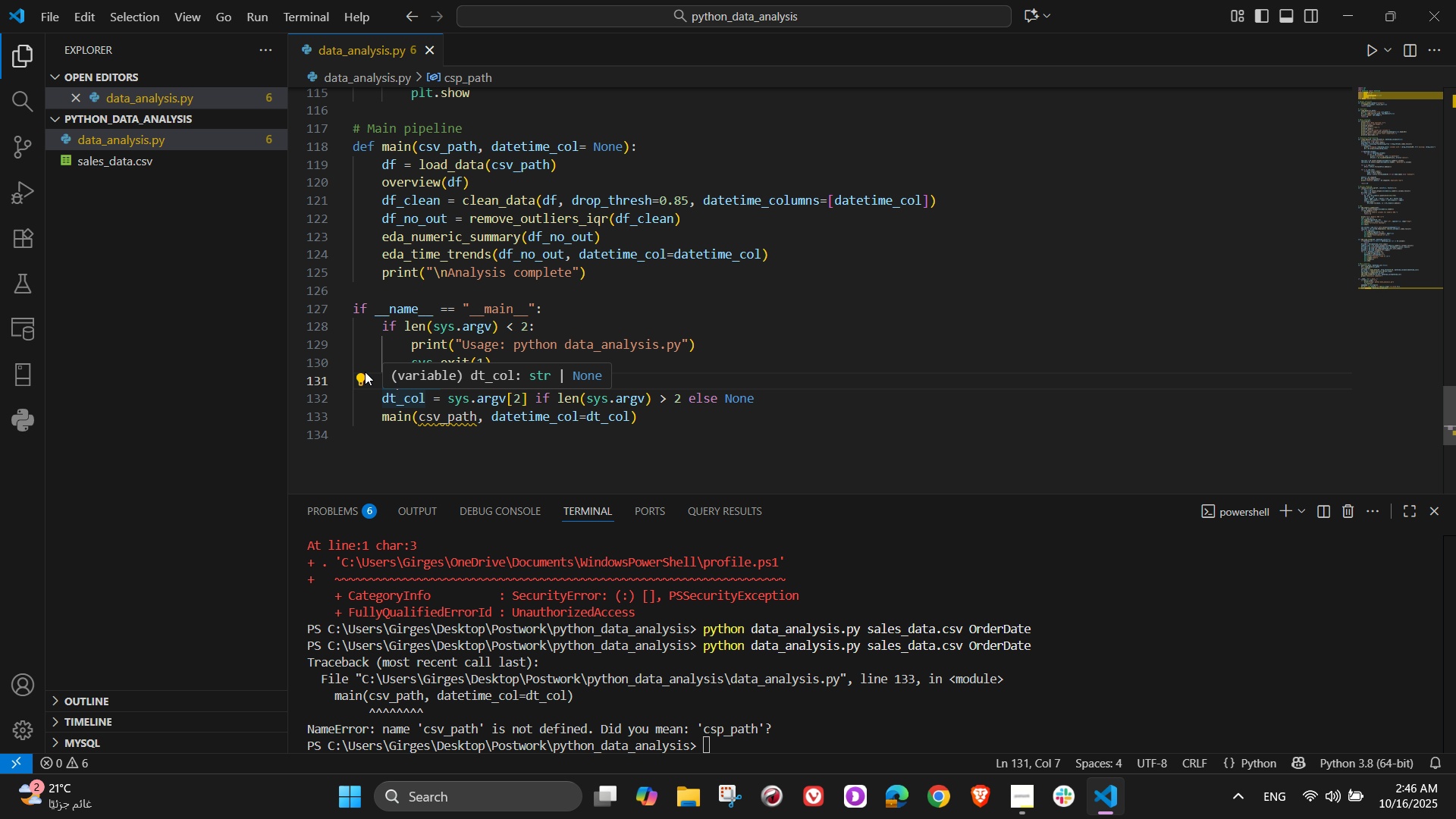 
key(V)
 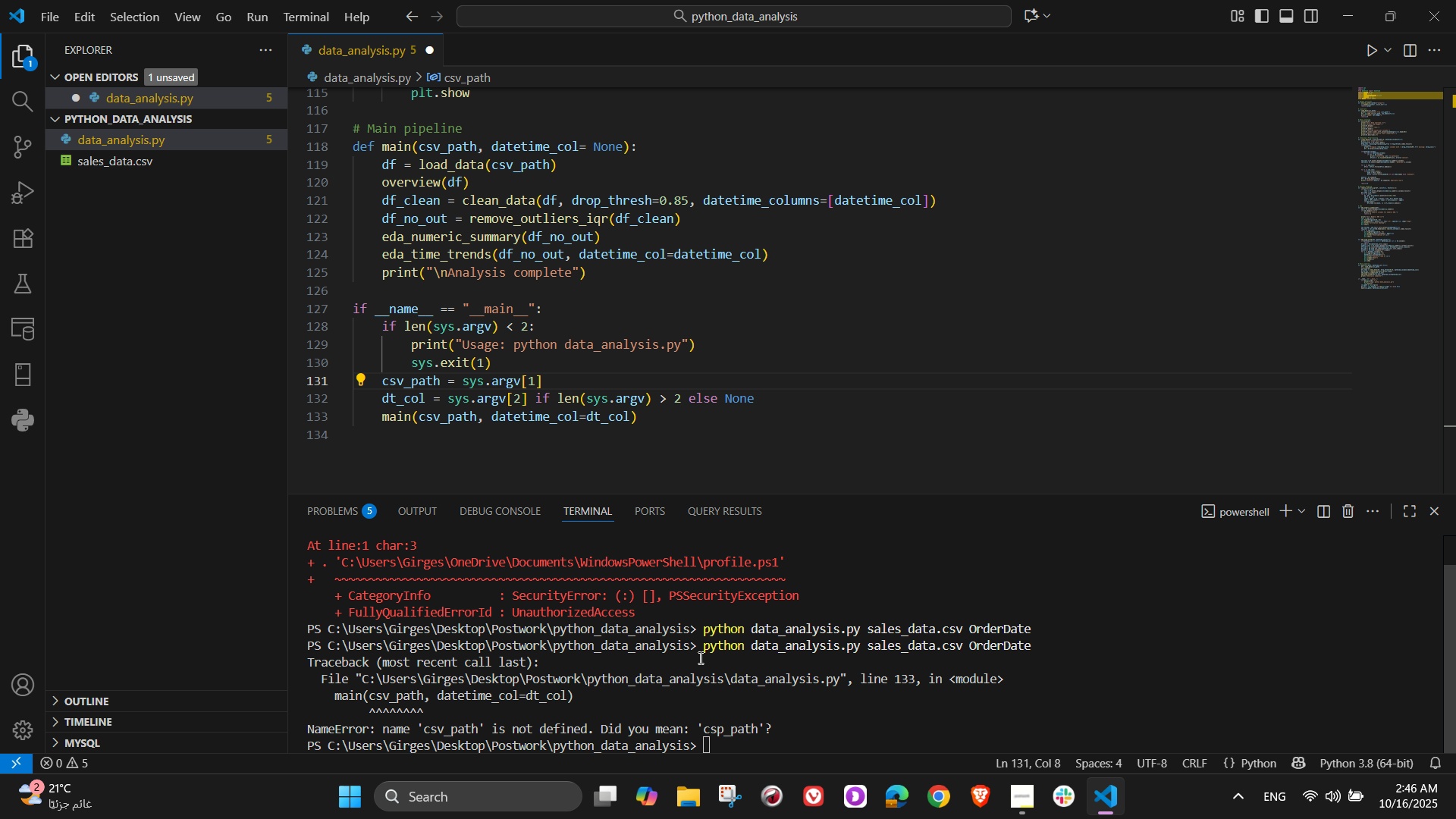 
left_click([684, 435])
 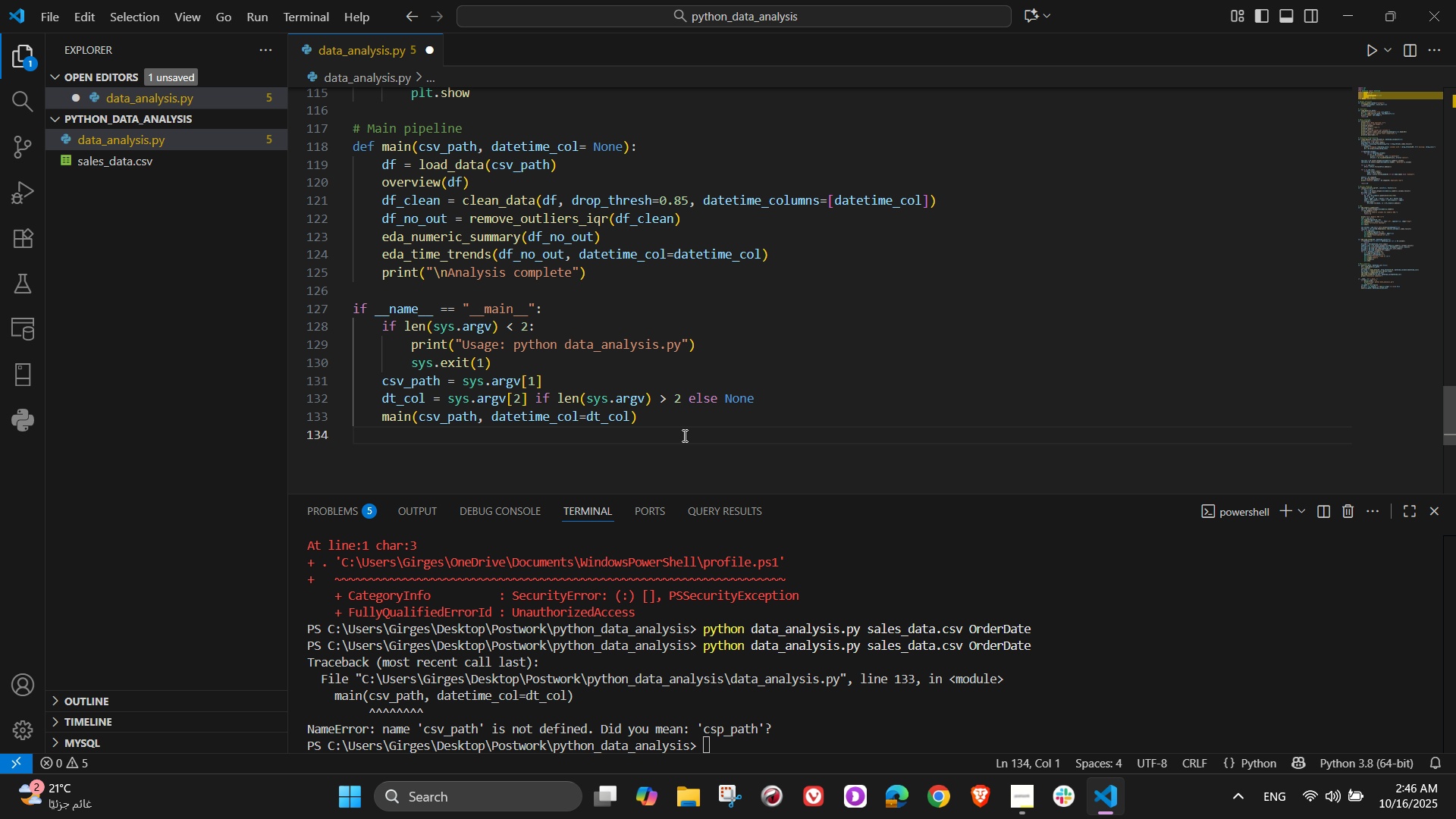 
key(Control+S)
 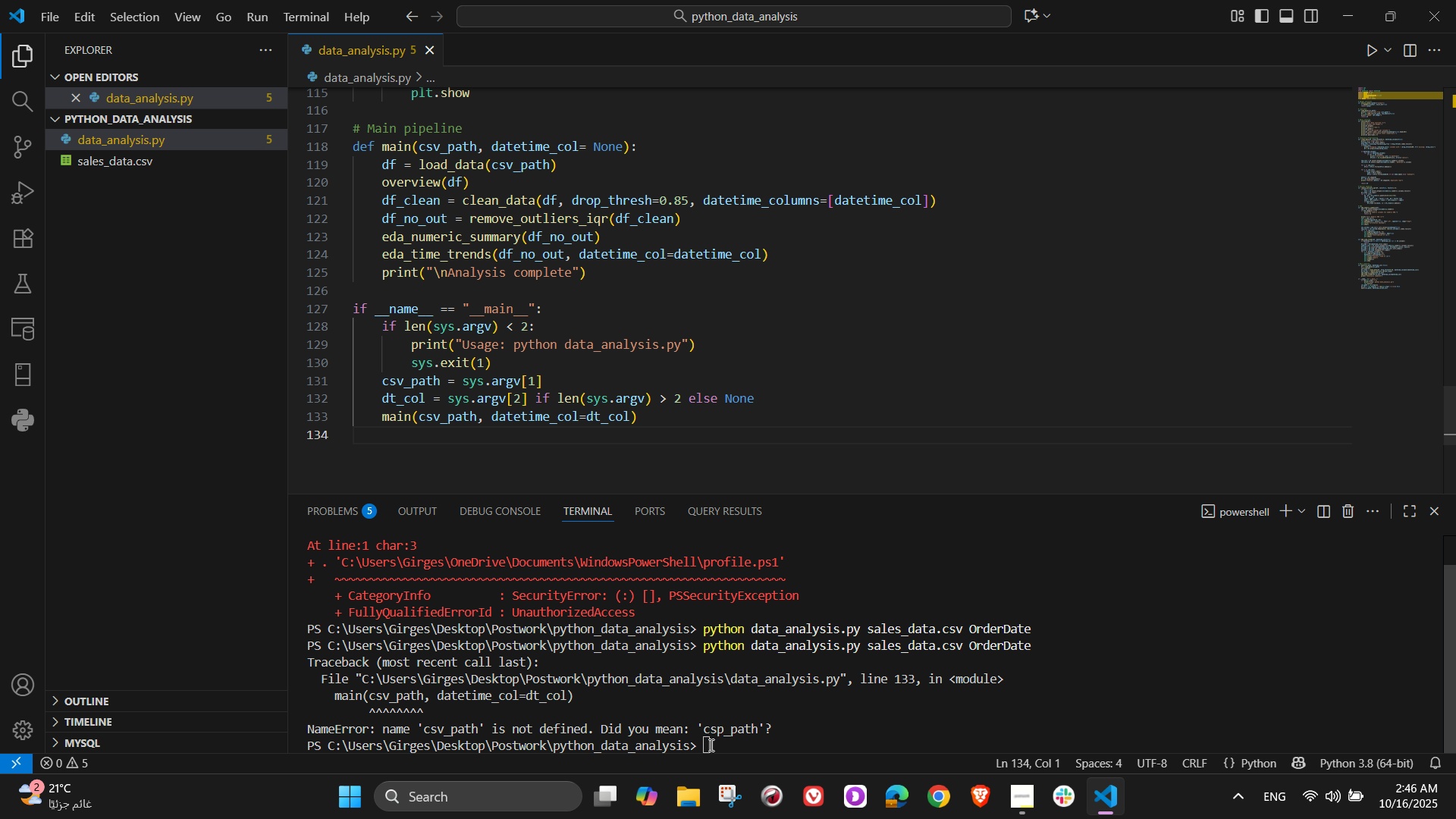 
left_click([706, 745])
 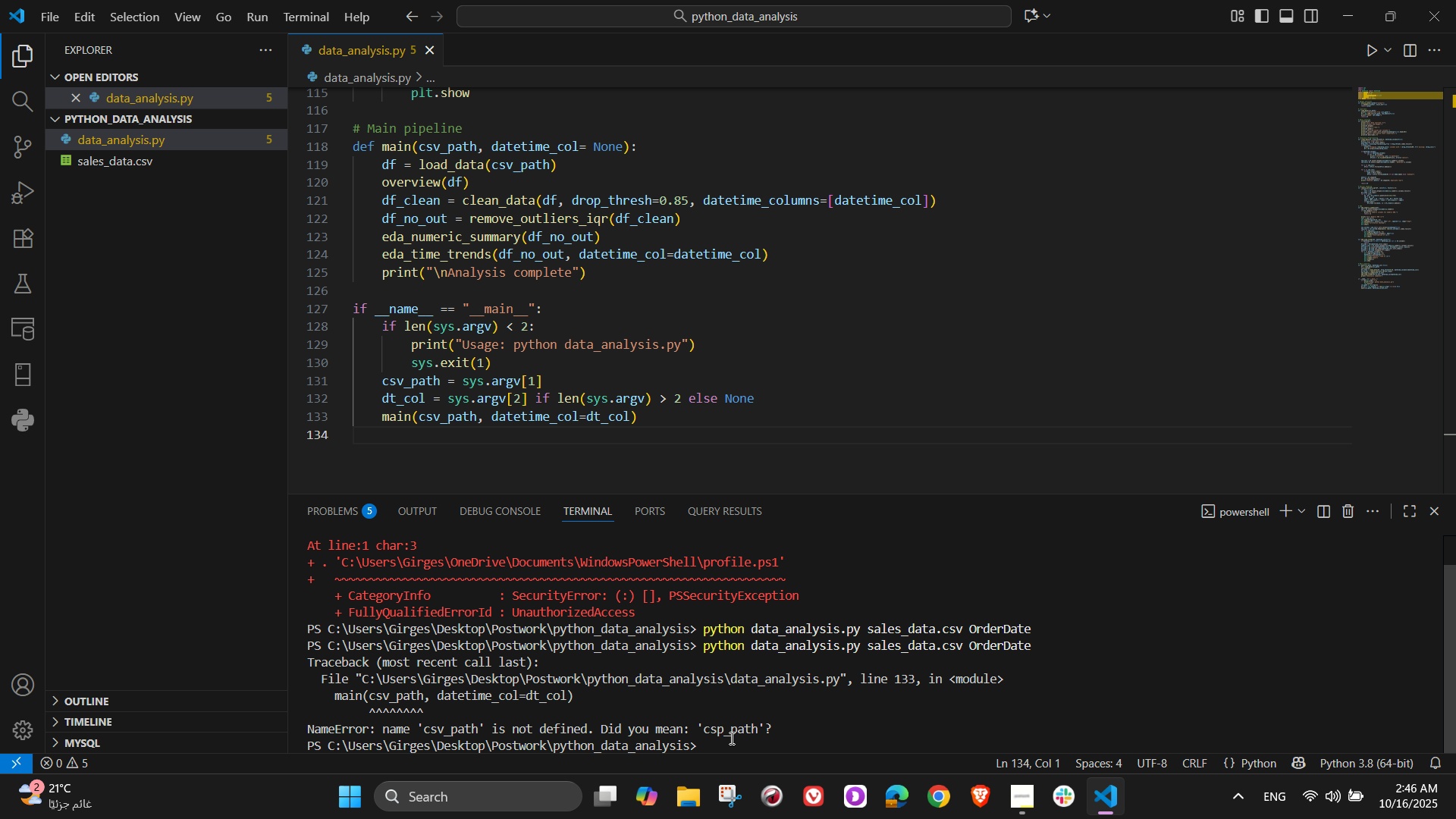 
key(ArrowUp)
 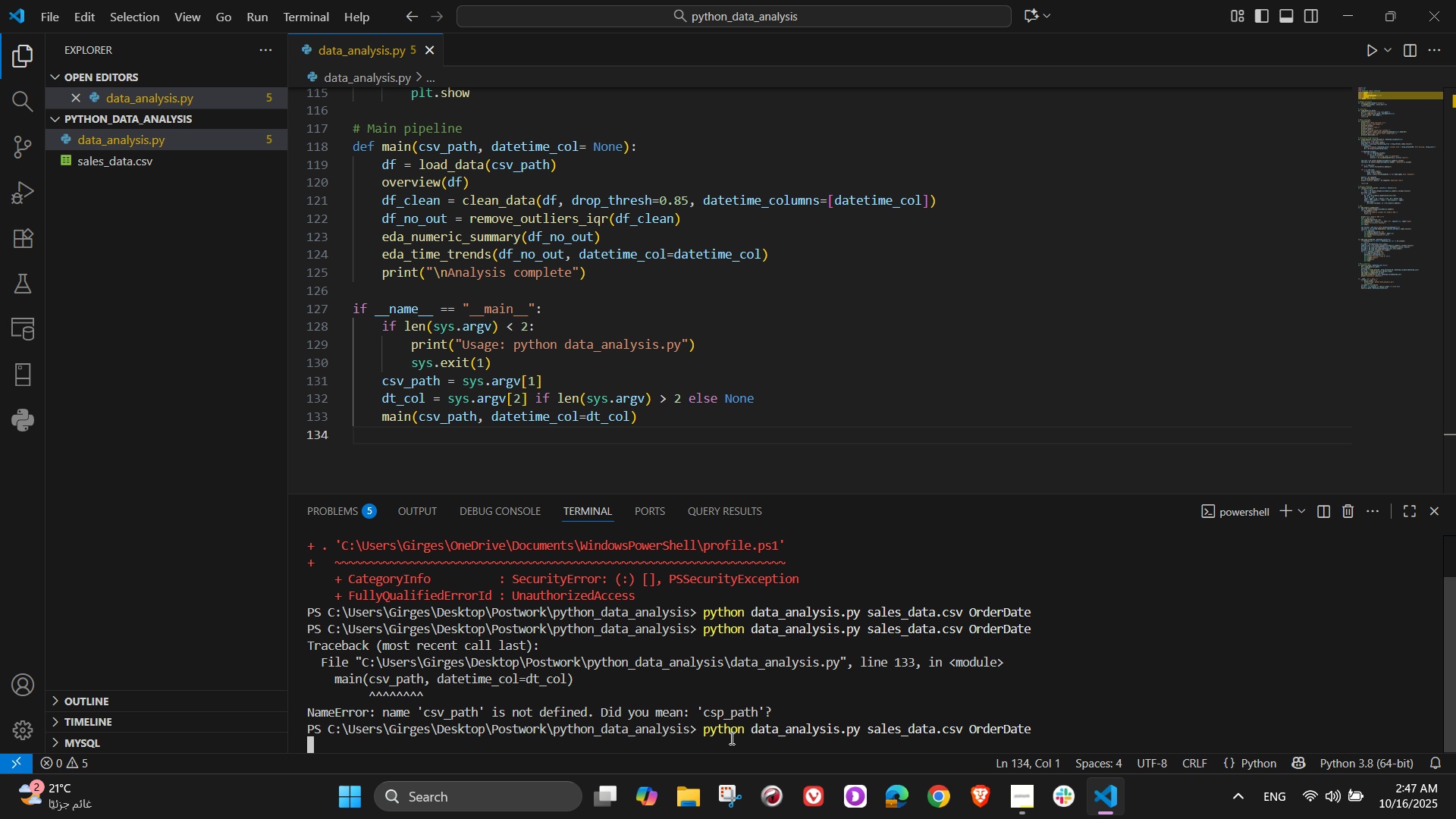 
key(Enter)
 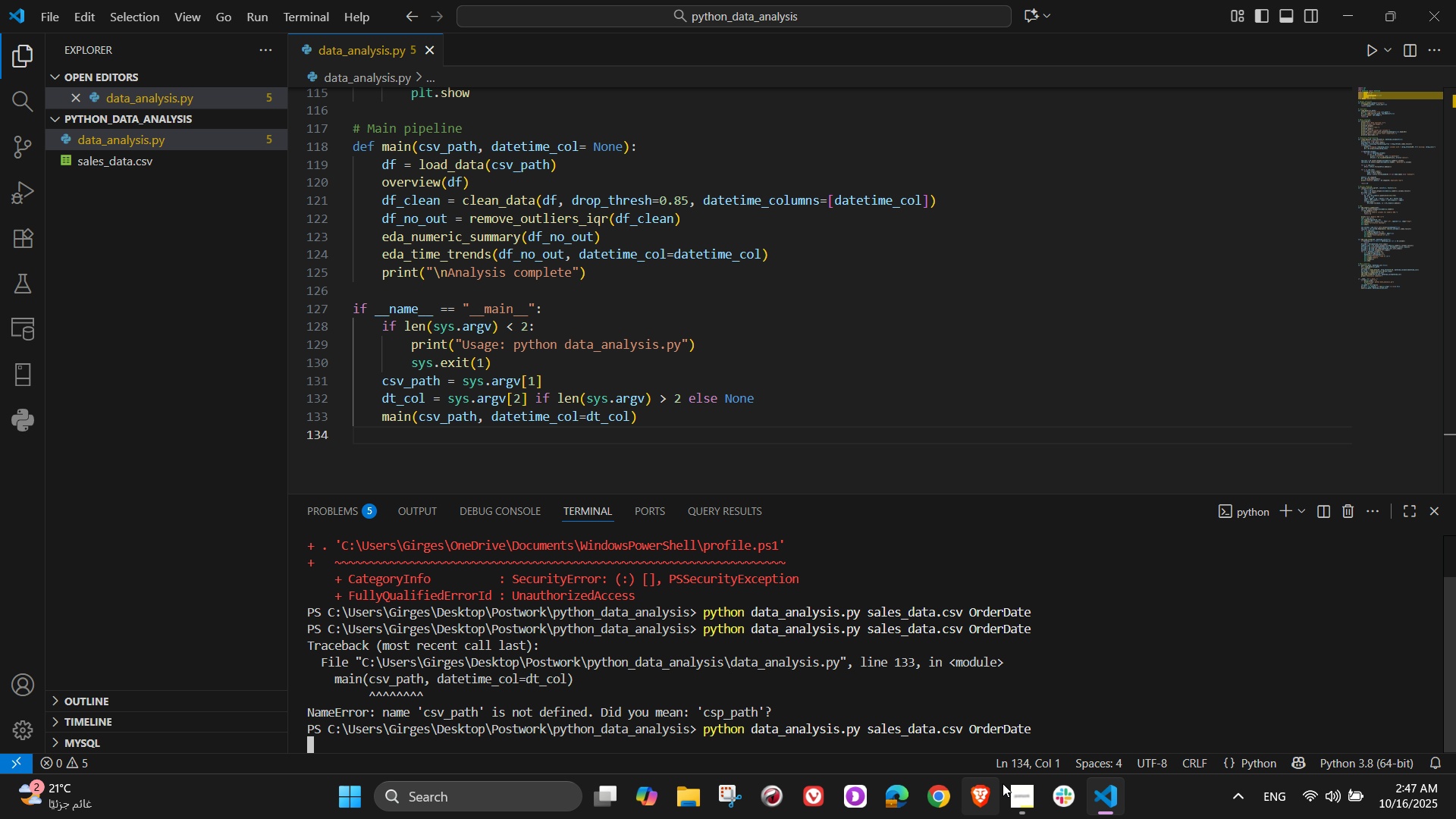 
left_click([1022, 789])